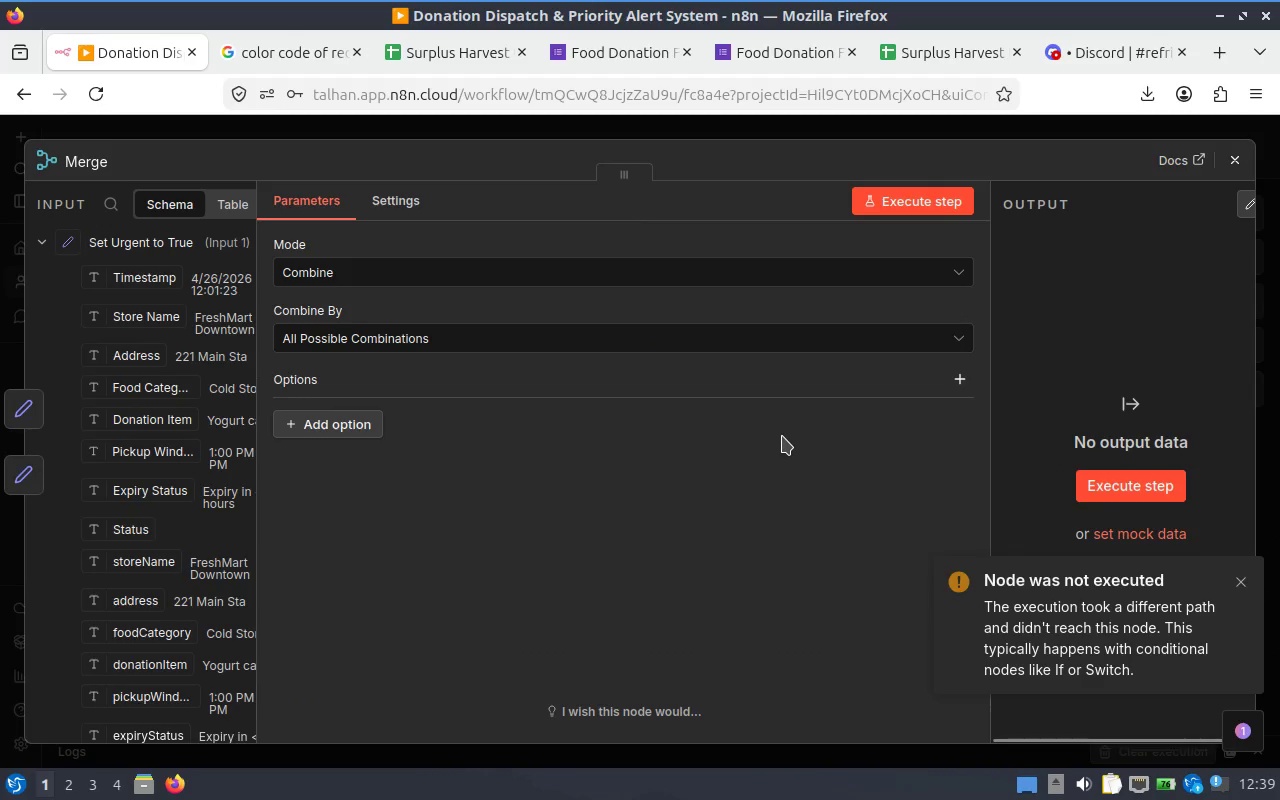 
wait(9.23)
 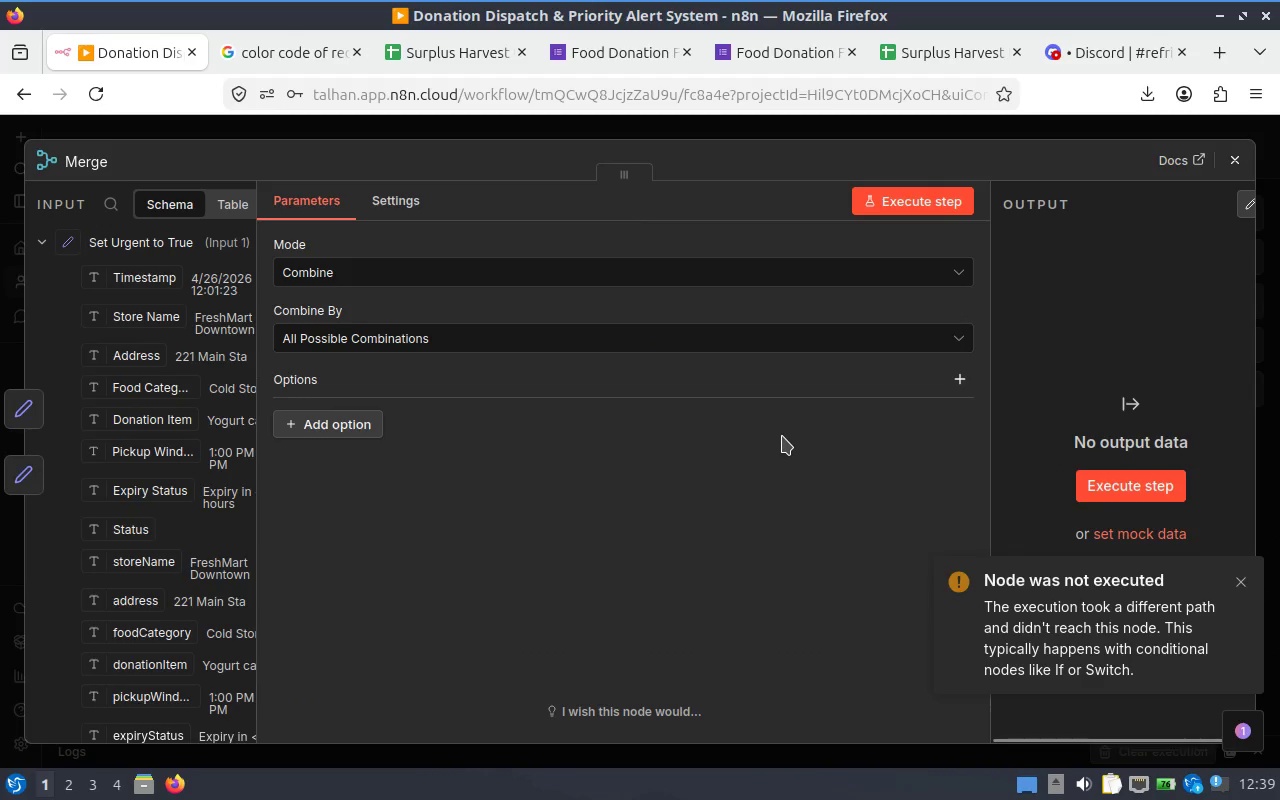 
left_click([1236, 156])
 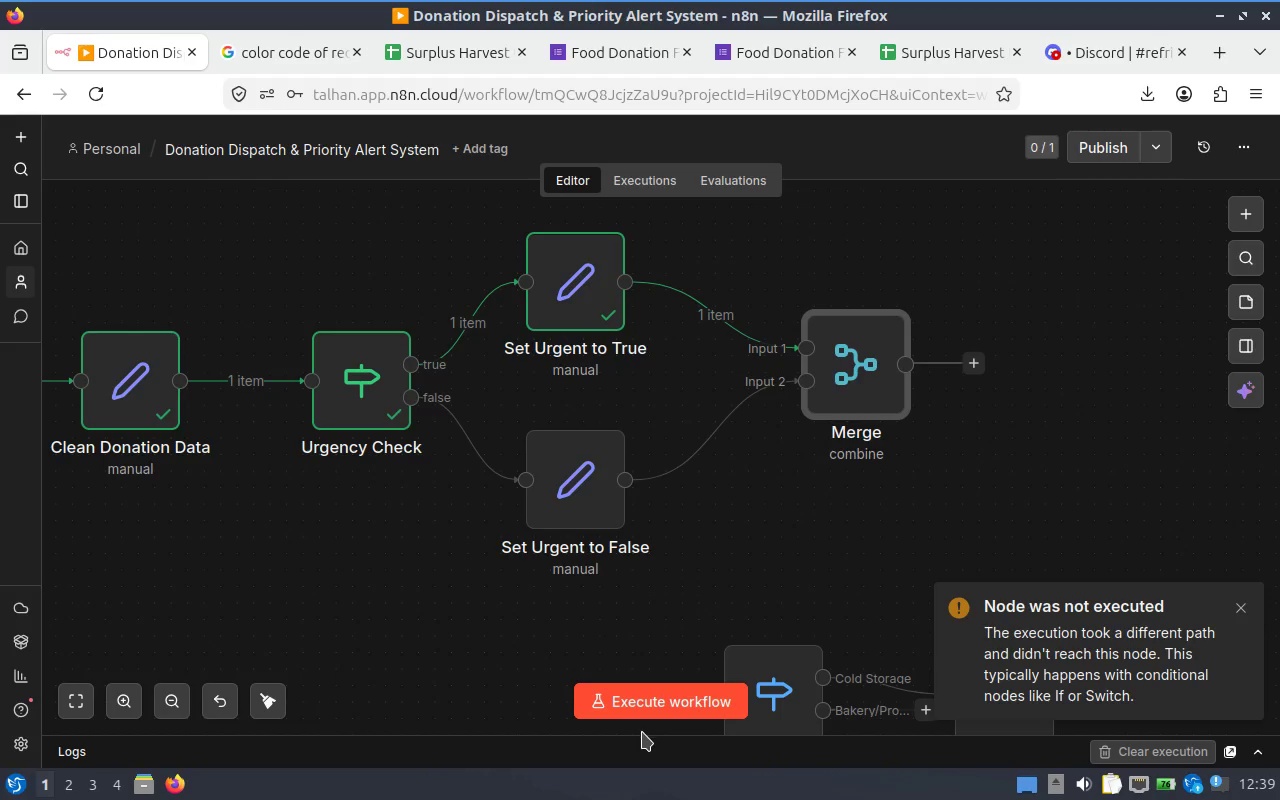 
left_click([637, 708])
 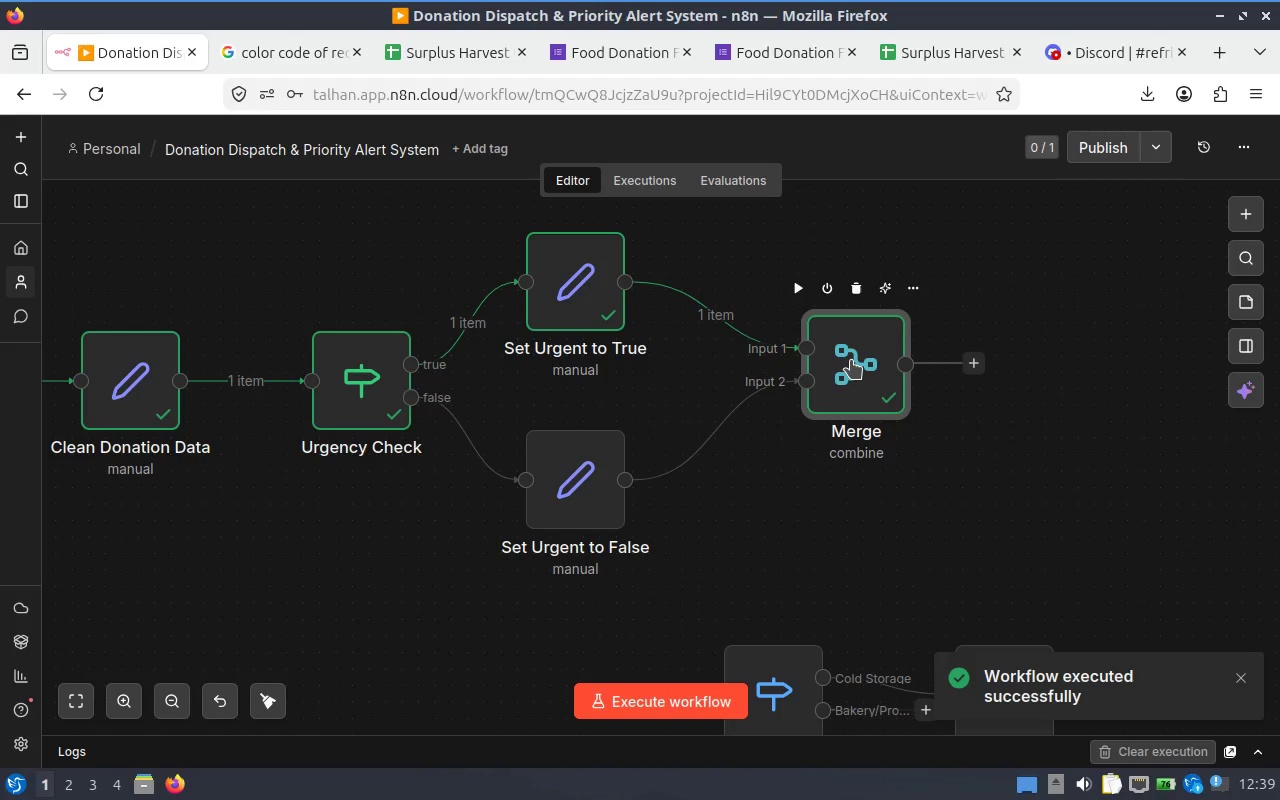 
double_click([851, 360])
 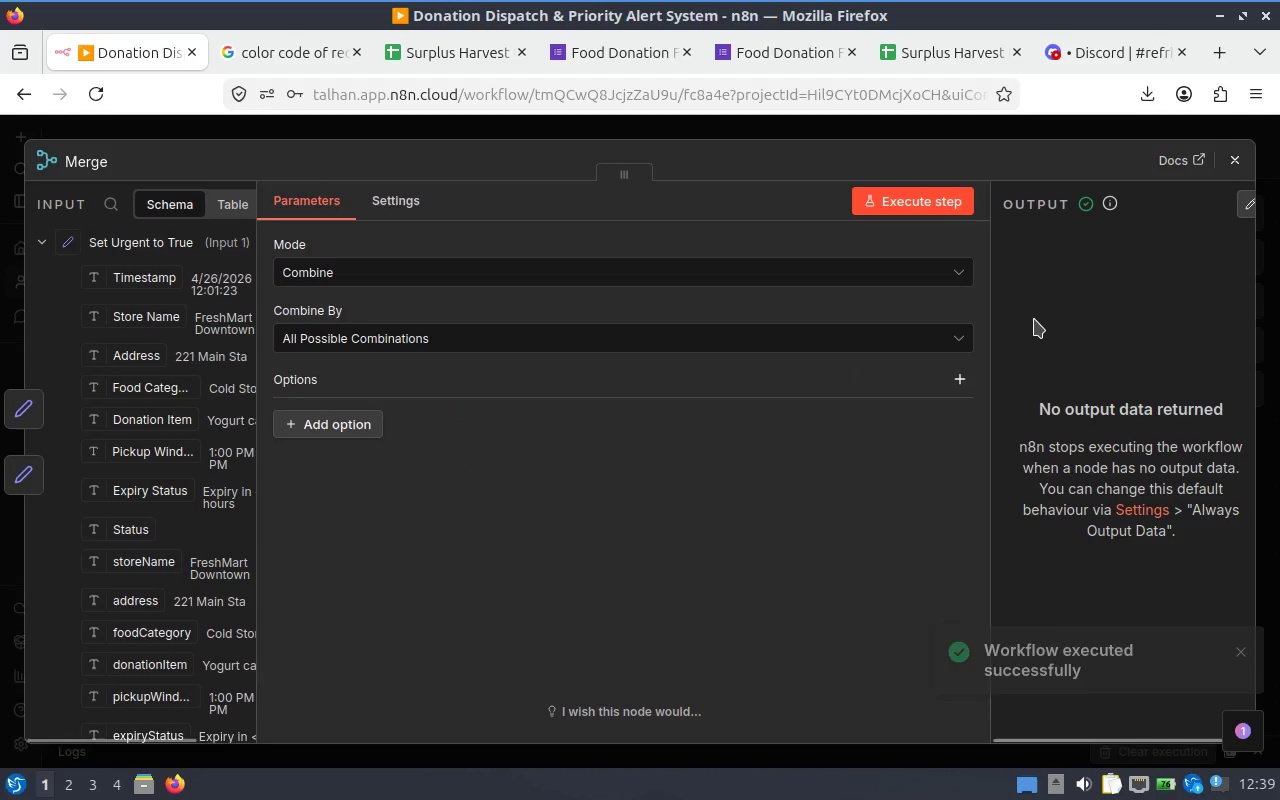 
left_click([931, 201])
 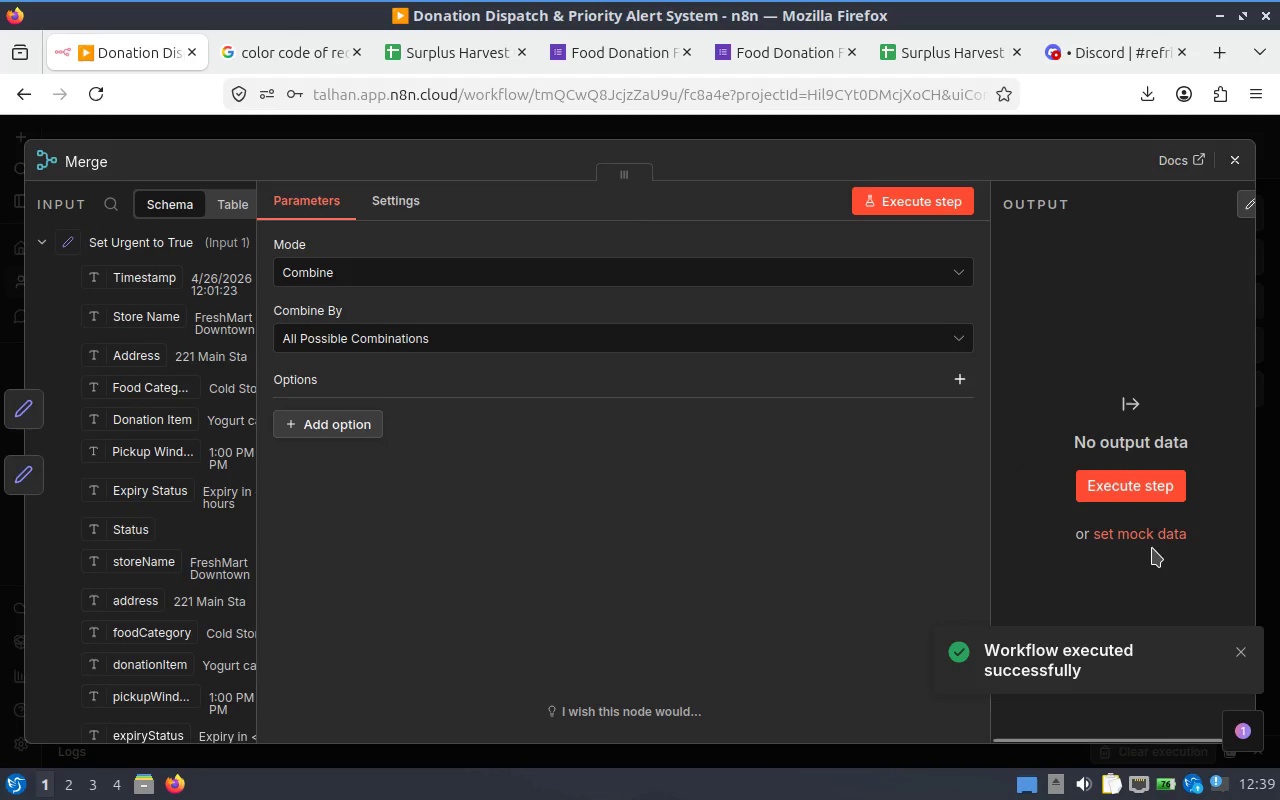 
wait(5.98)
 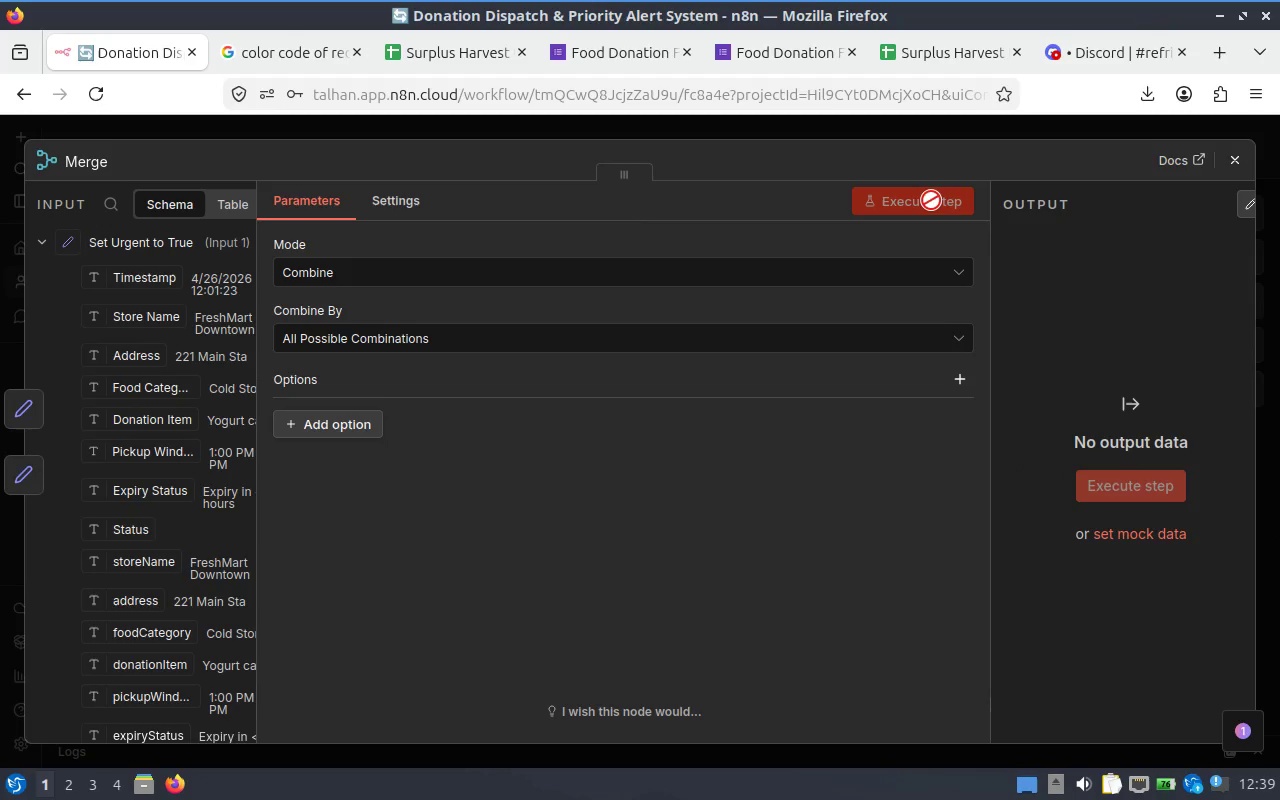 
left_click([364, 421])
 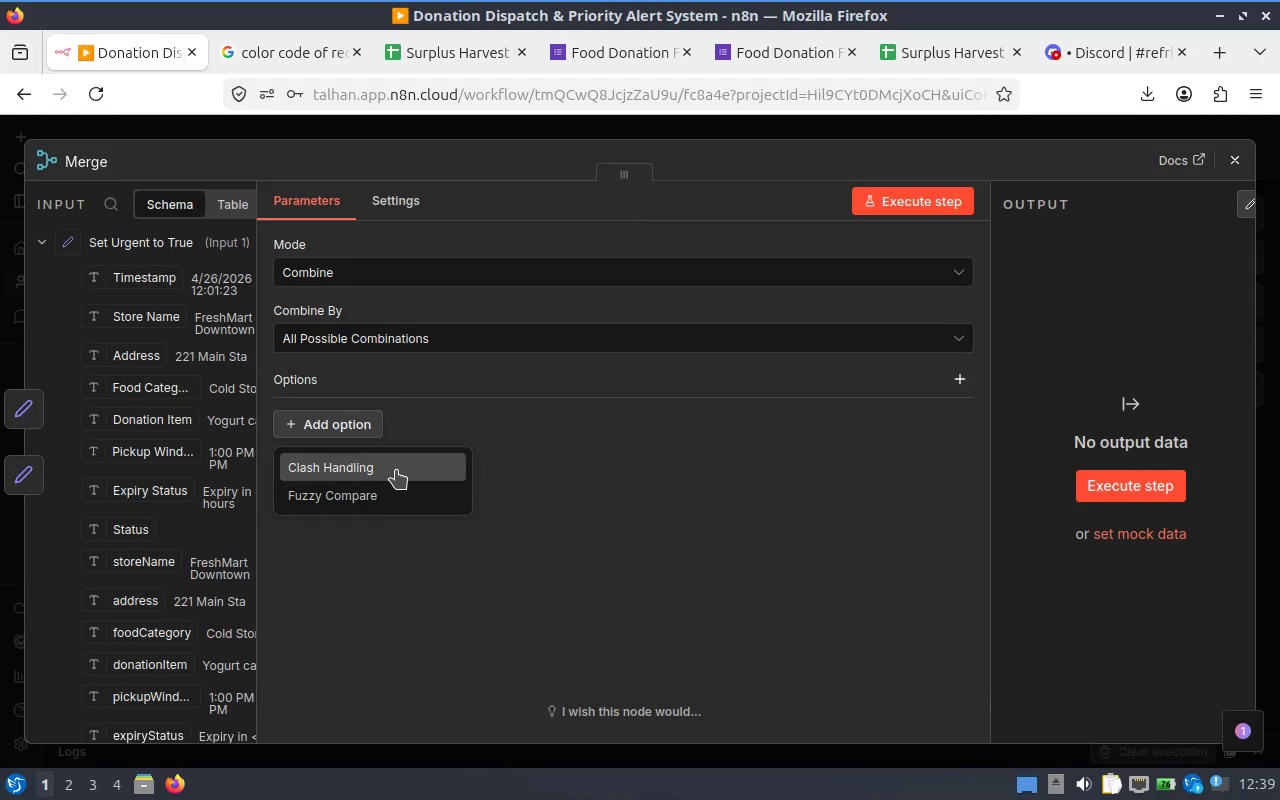 
left_click([519, 493])
 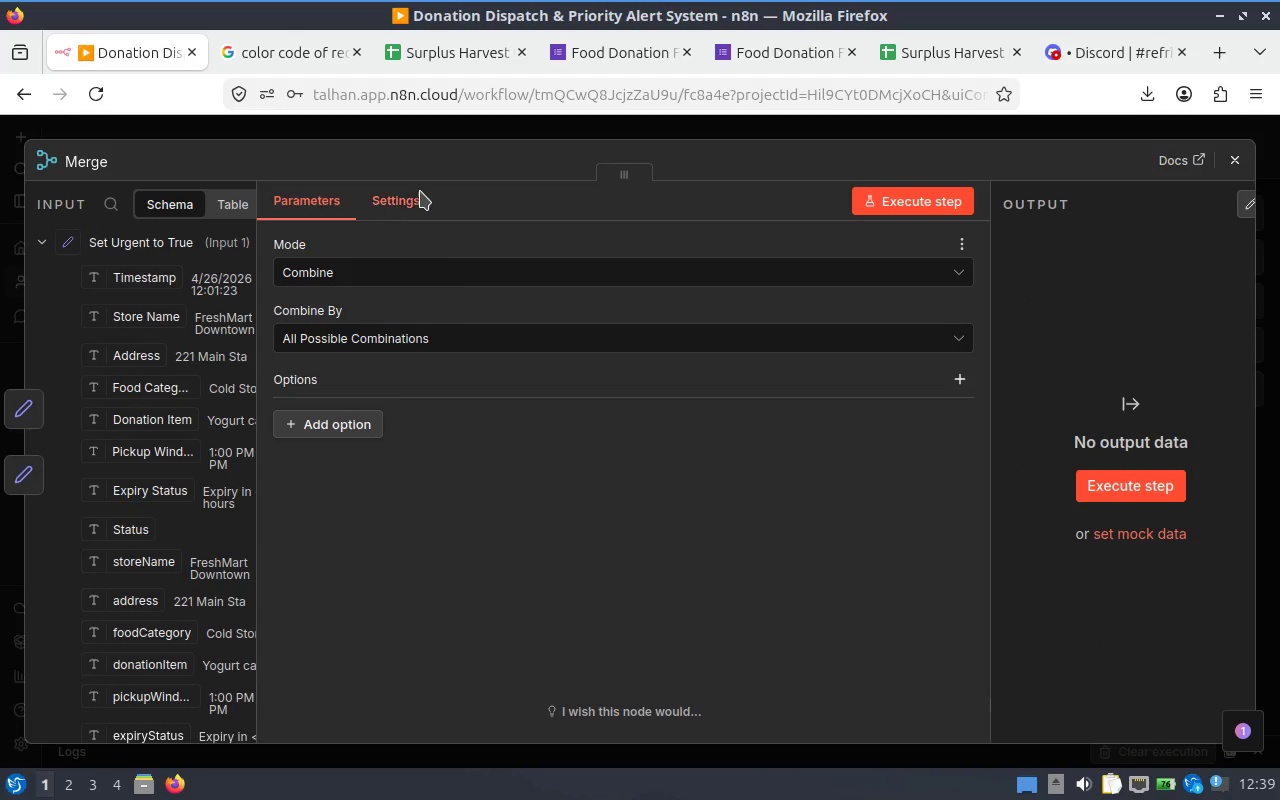 
left_click([419, 191])
 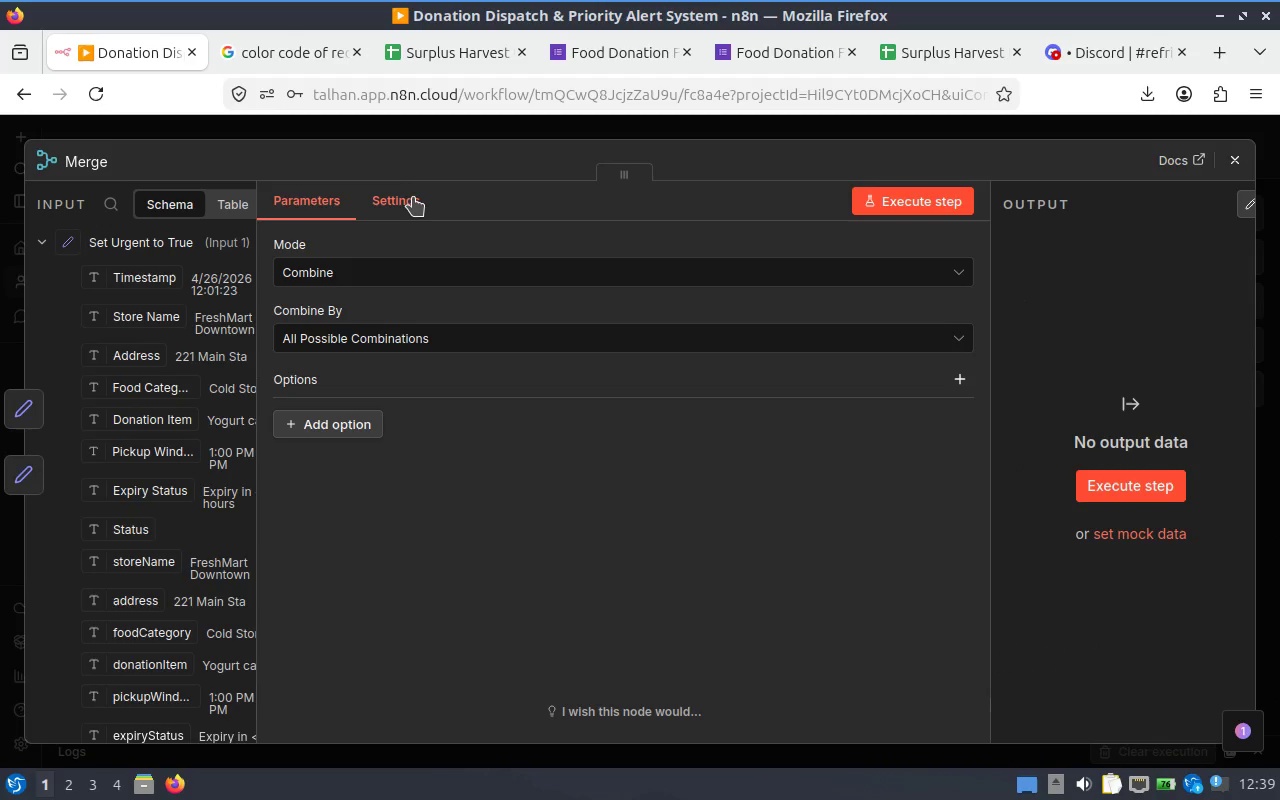 
left_click([406, 201])
 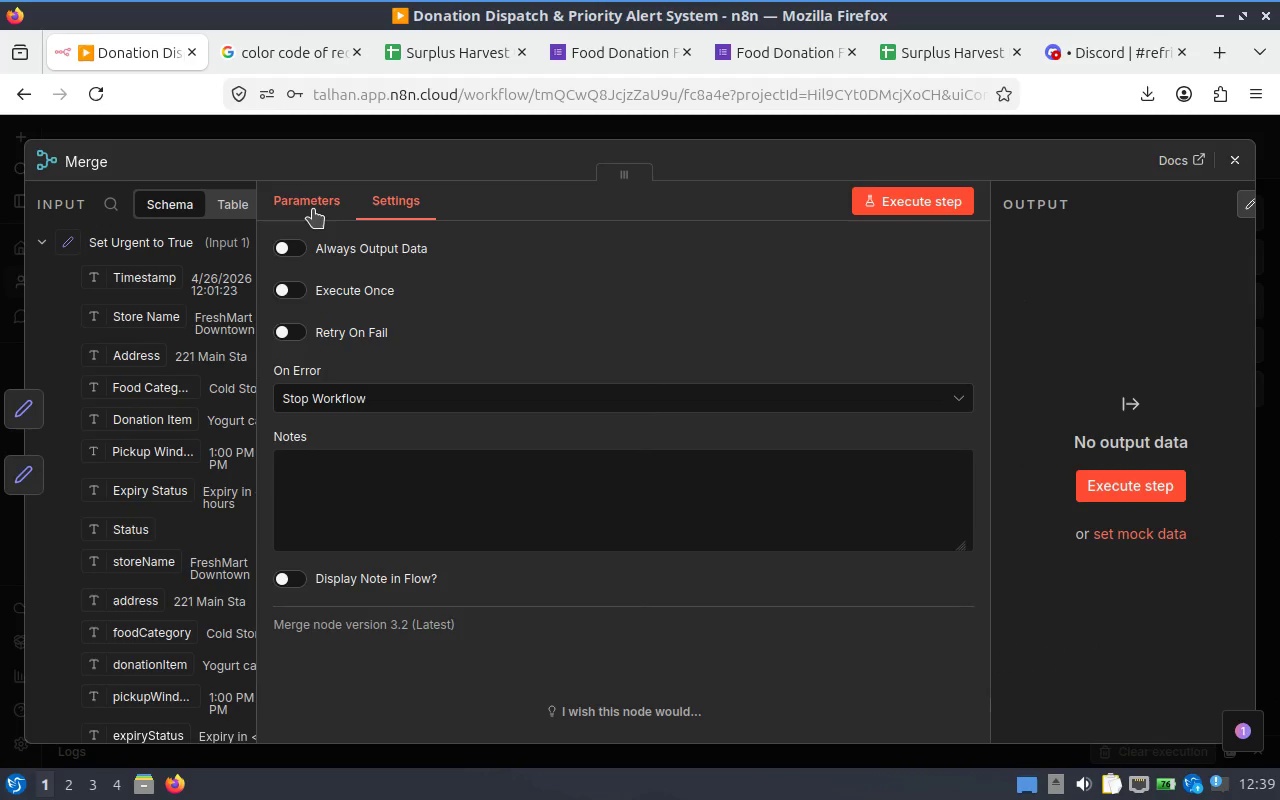 
left_click([313, 209])
 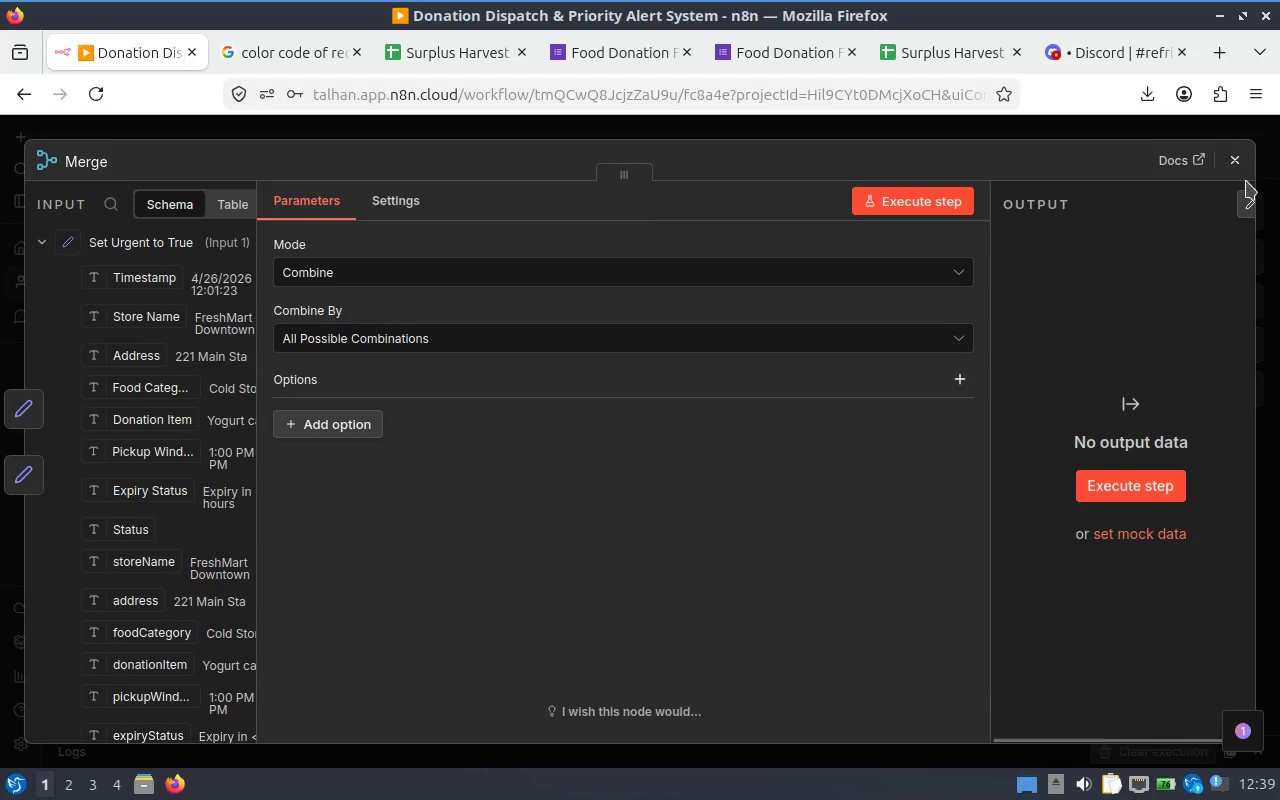 
left_click([1235, 169])
 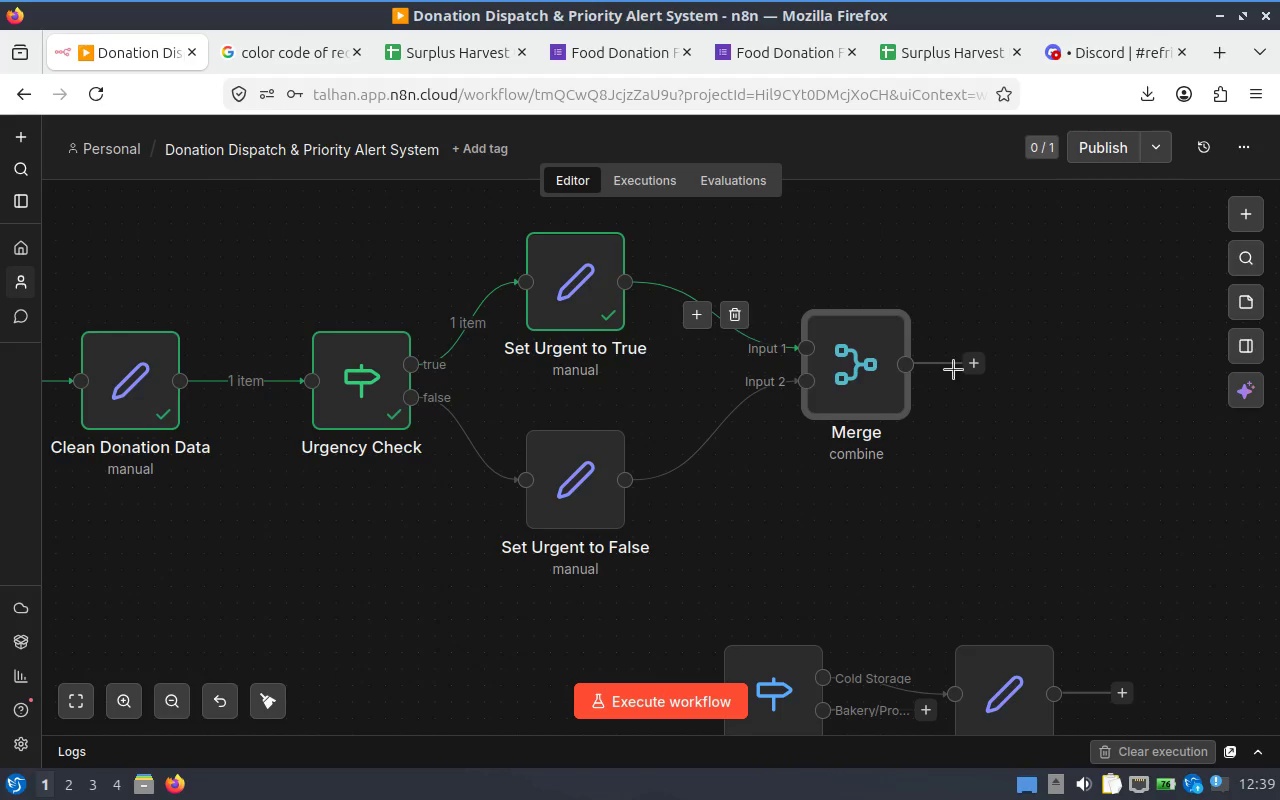 
left_click([982, 365])
 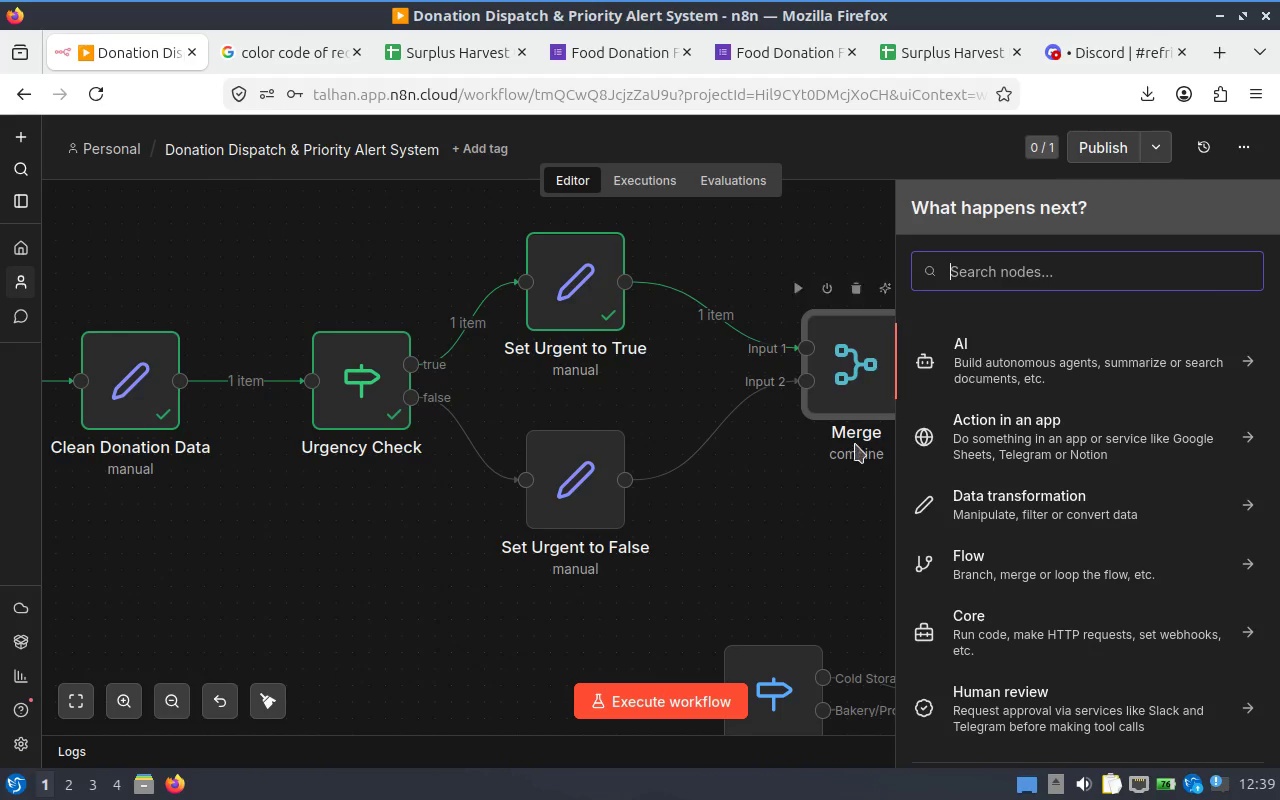 
left_click([821, 500])
 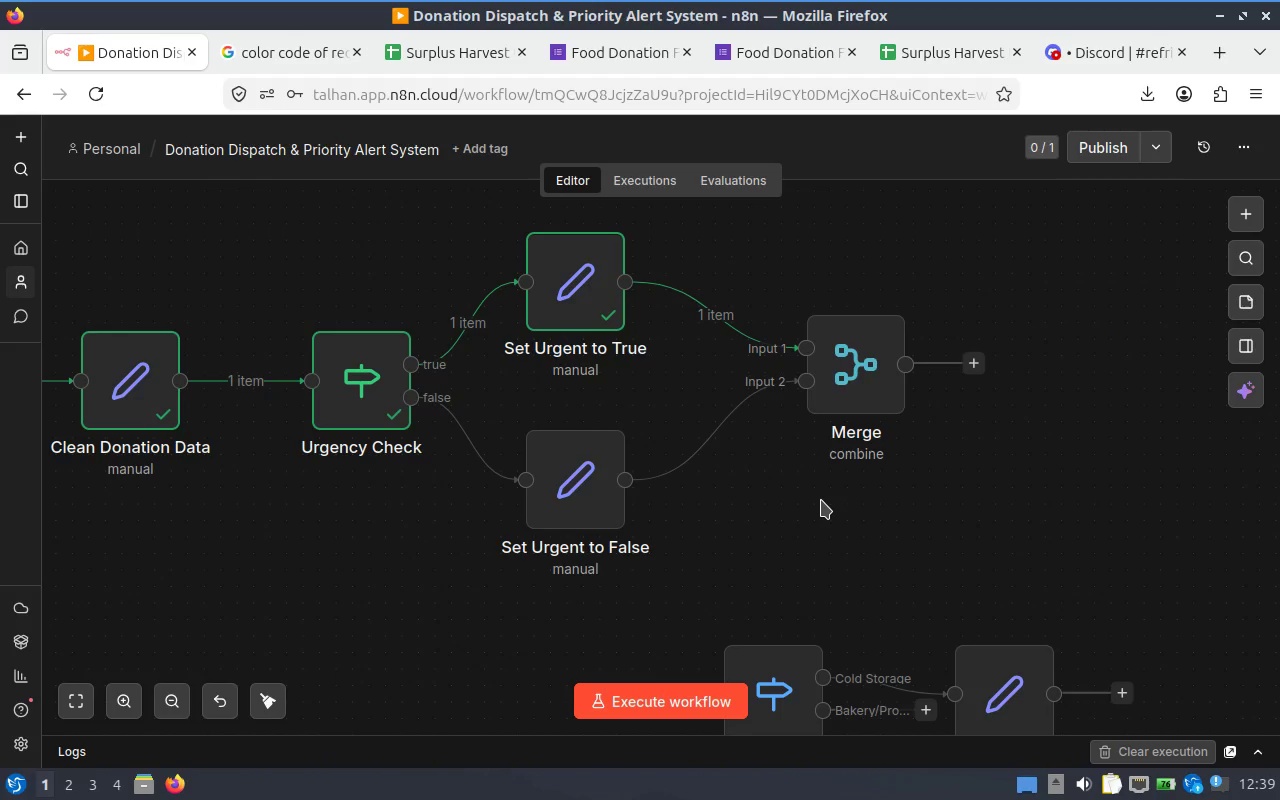 
hold_key(key=ControlLeft, duration=1.99)
scroll: coordinate [816, 500], scroll_direction: down, amount: 3.0
 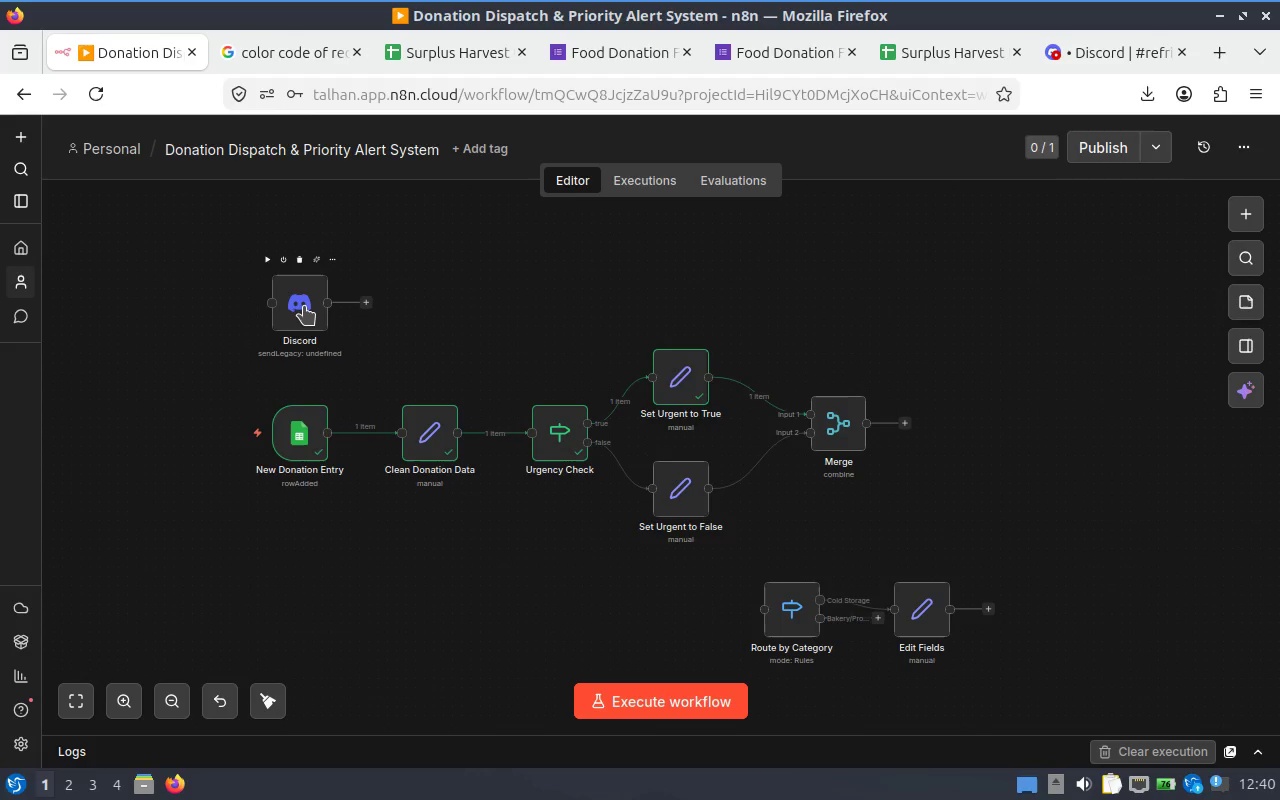 
wait(5.83)
 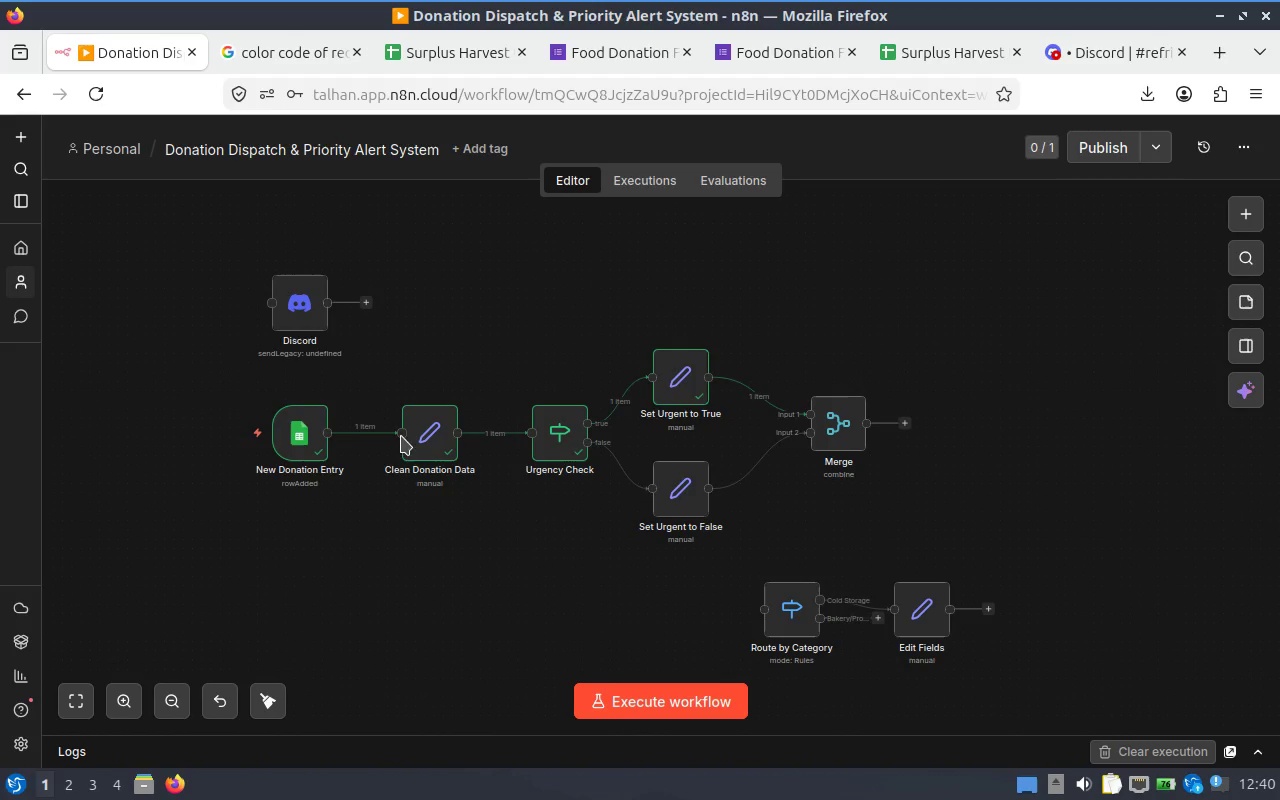 
left_click_drag(start_coordinate=[304, 306], to_coordinate=[993, 397])
 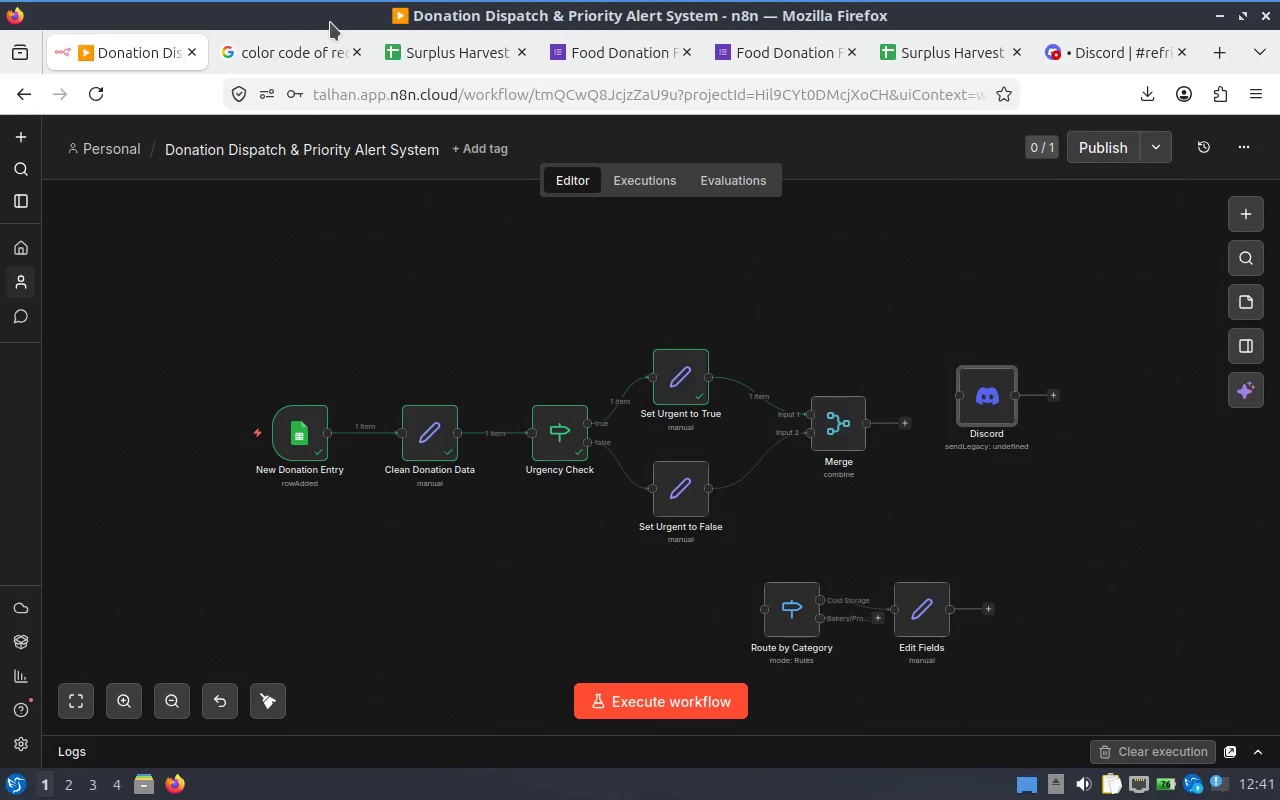 
wait(101.07)
 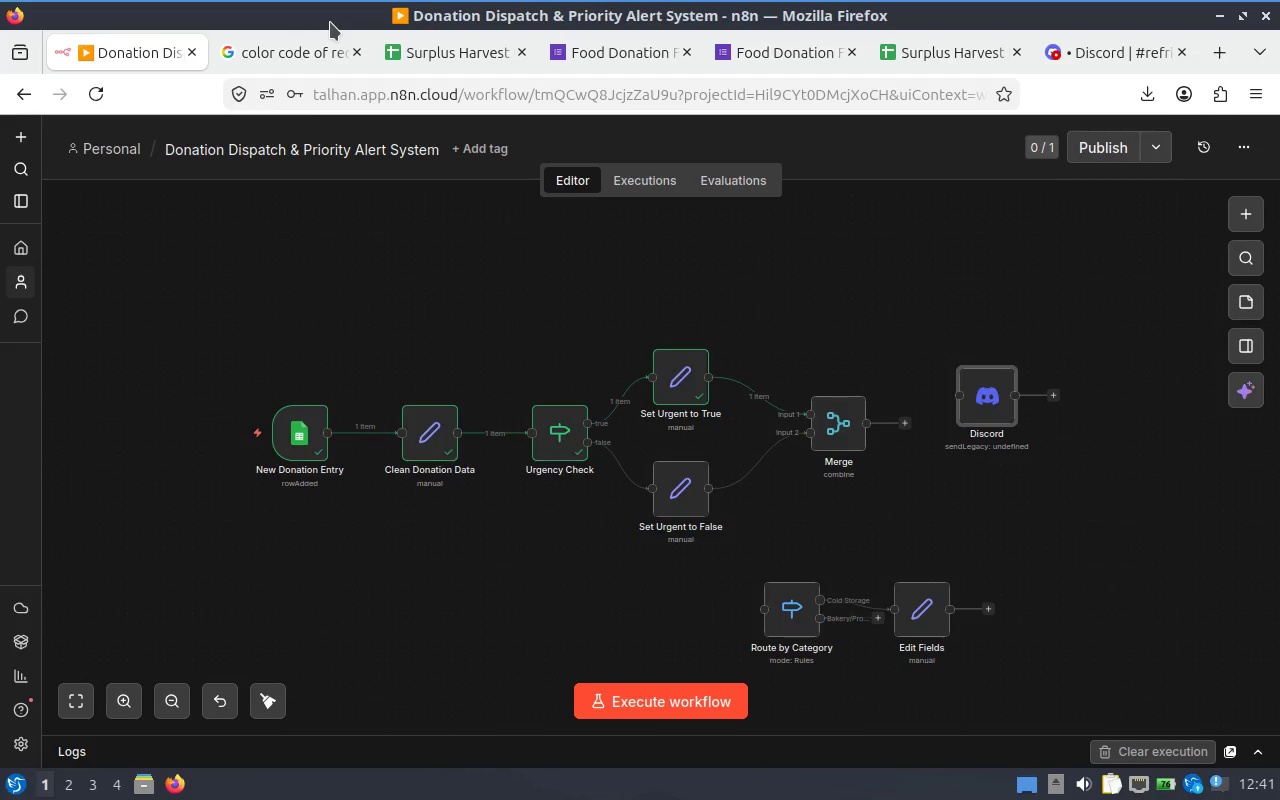 
key(Alt+AltLeft)
 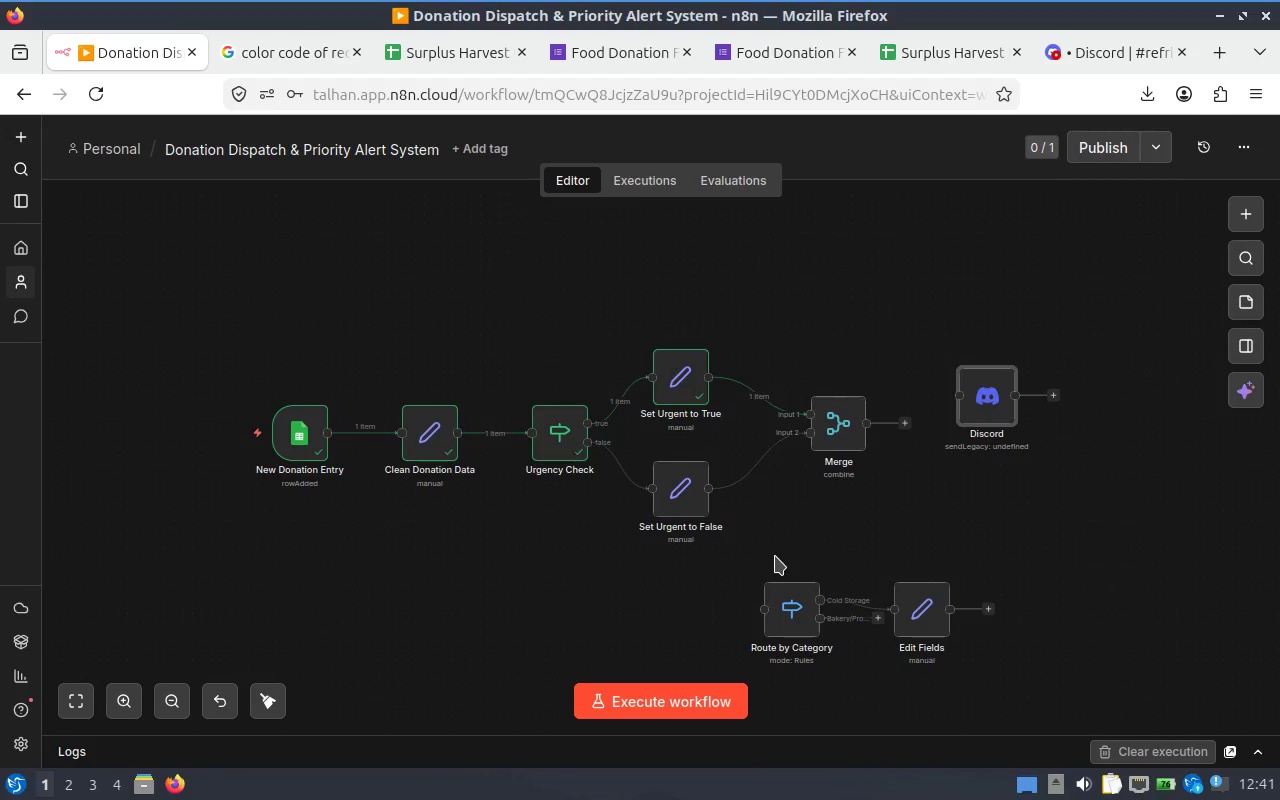 
key(Alt+Tab)